 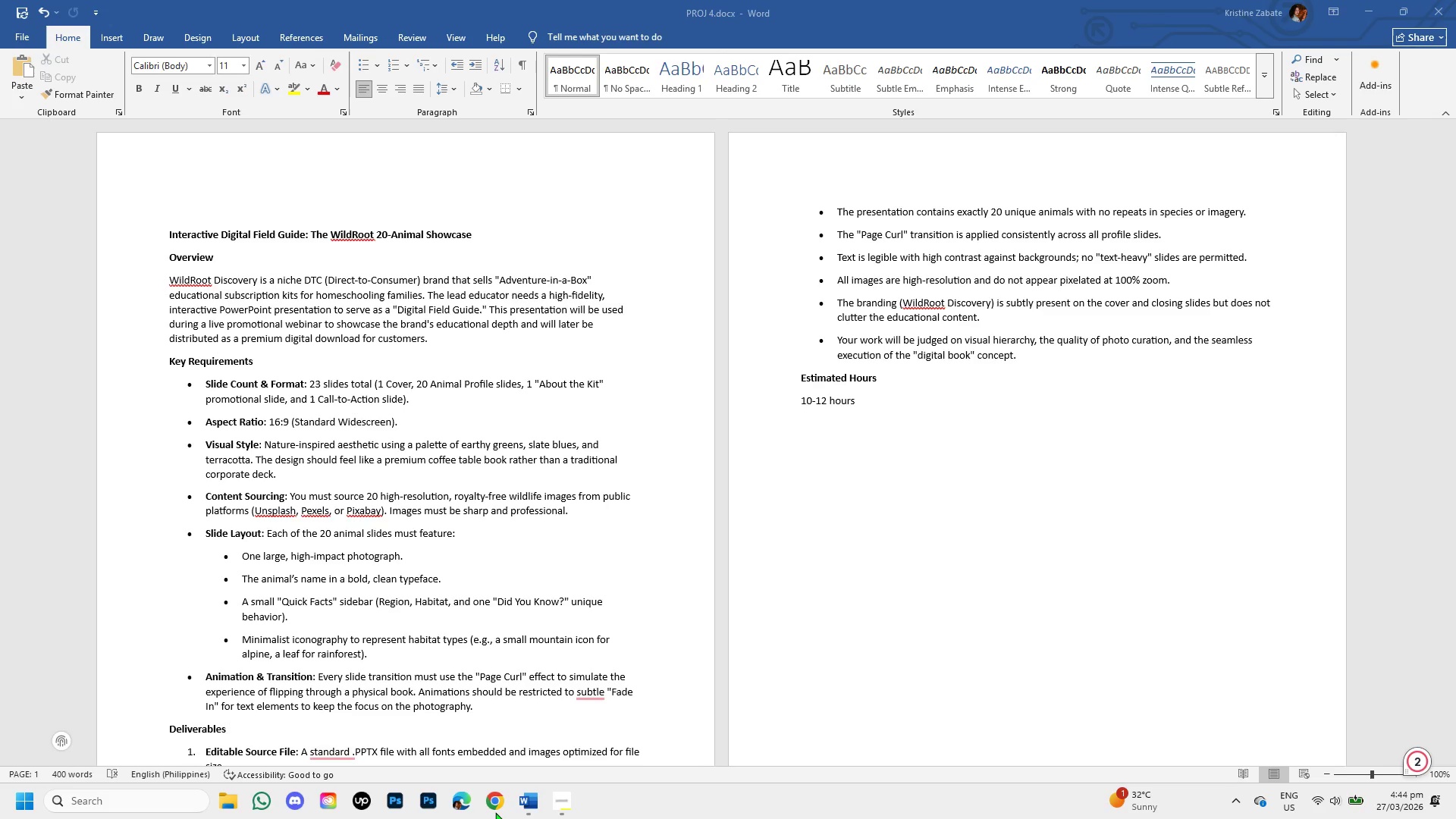 
left_click([179, 48])
 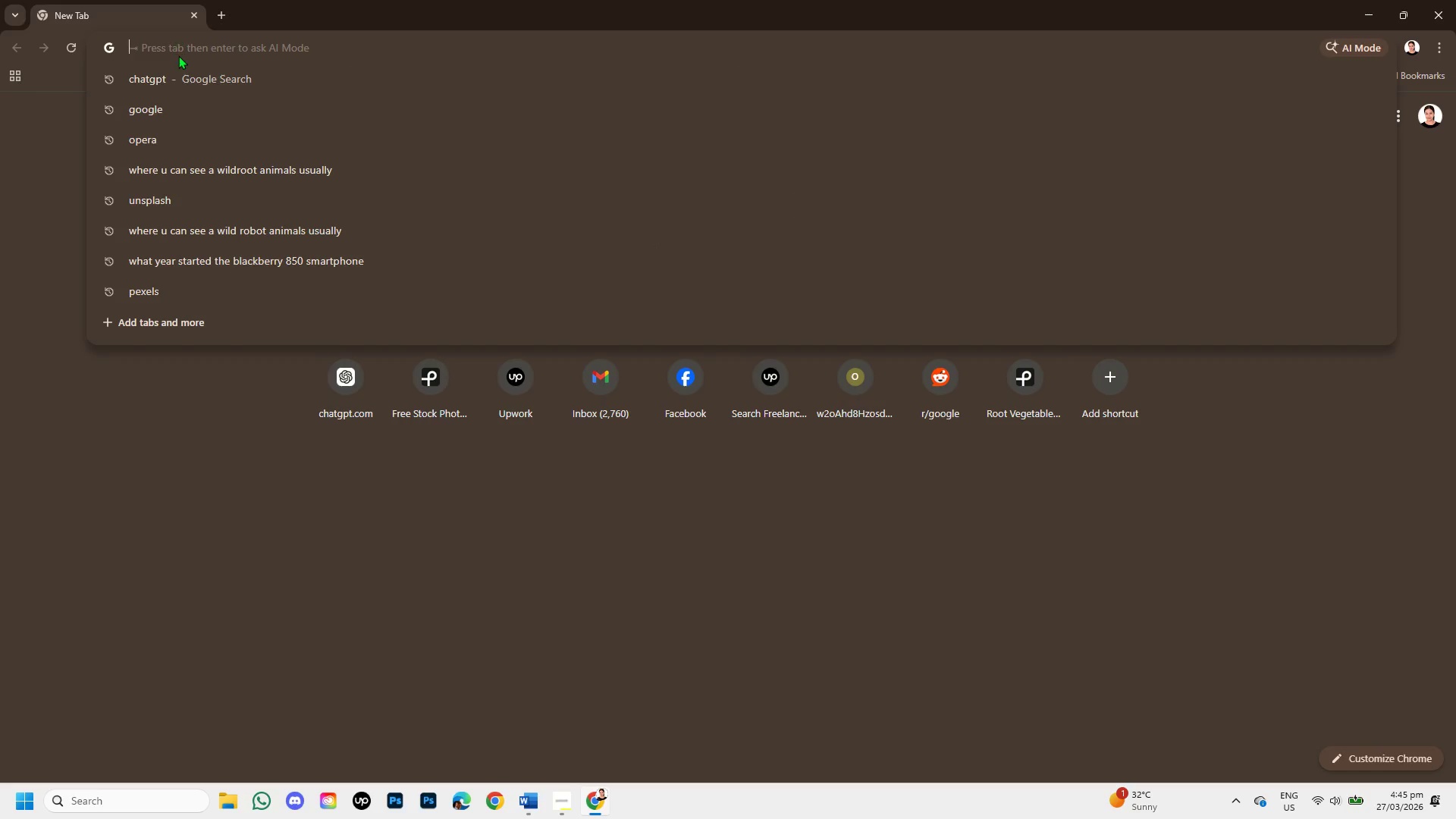 
key(G)
 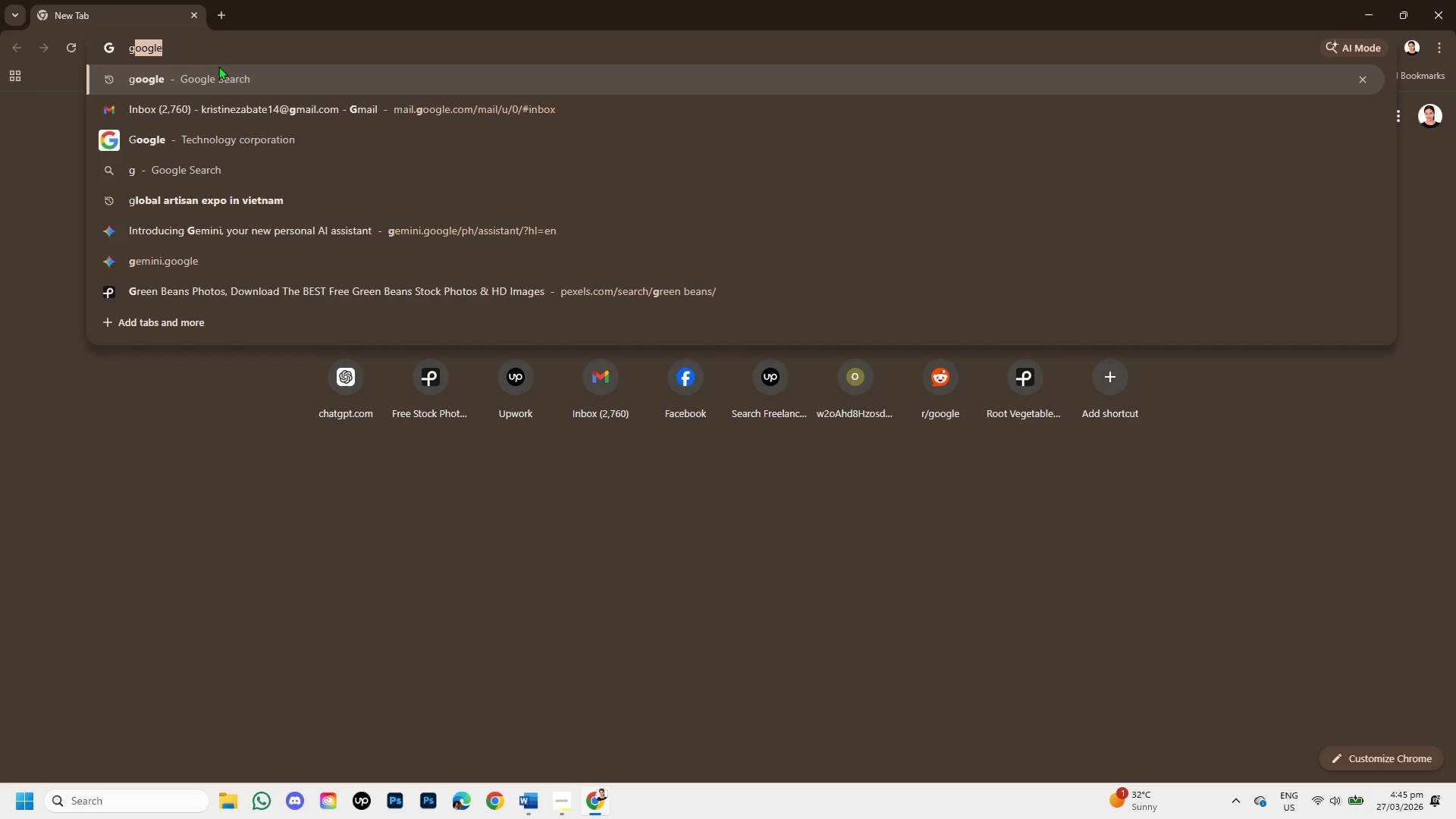 
type(oogle)
 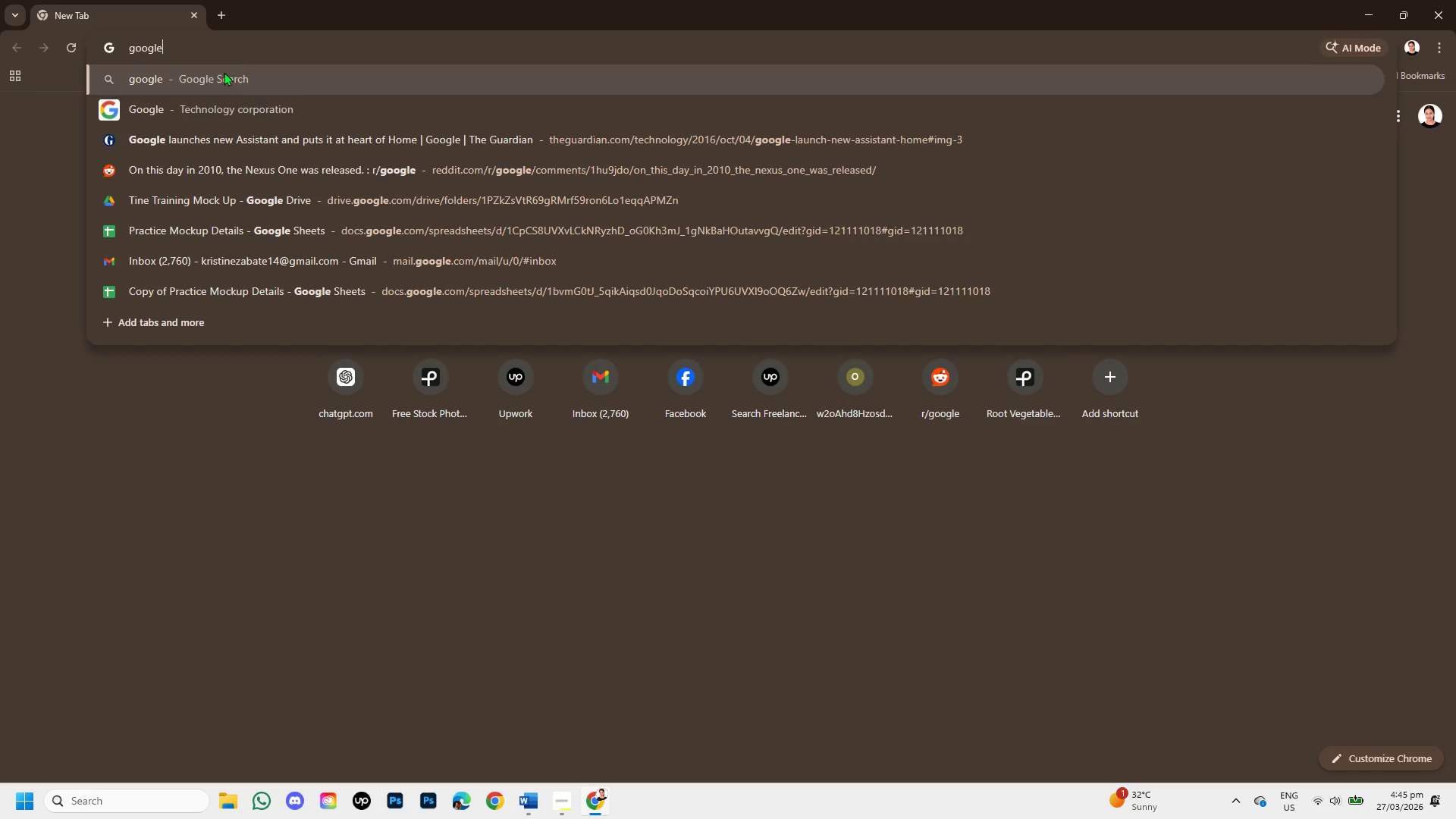 
key(Enter)
 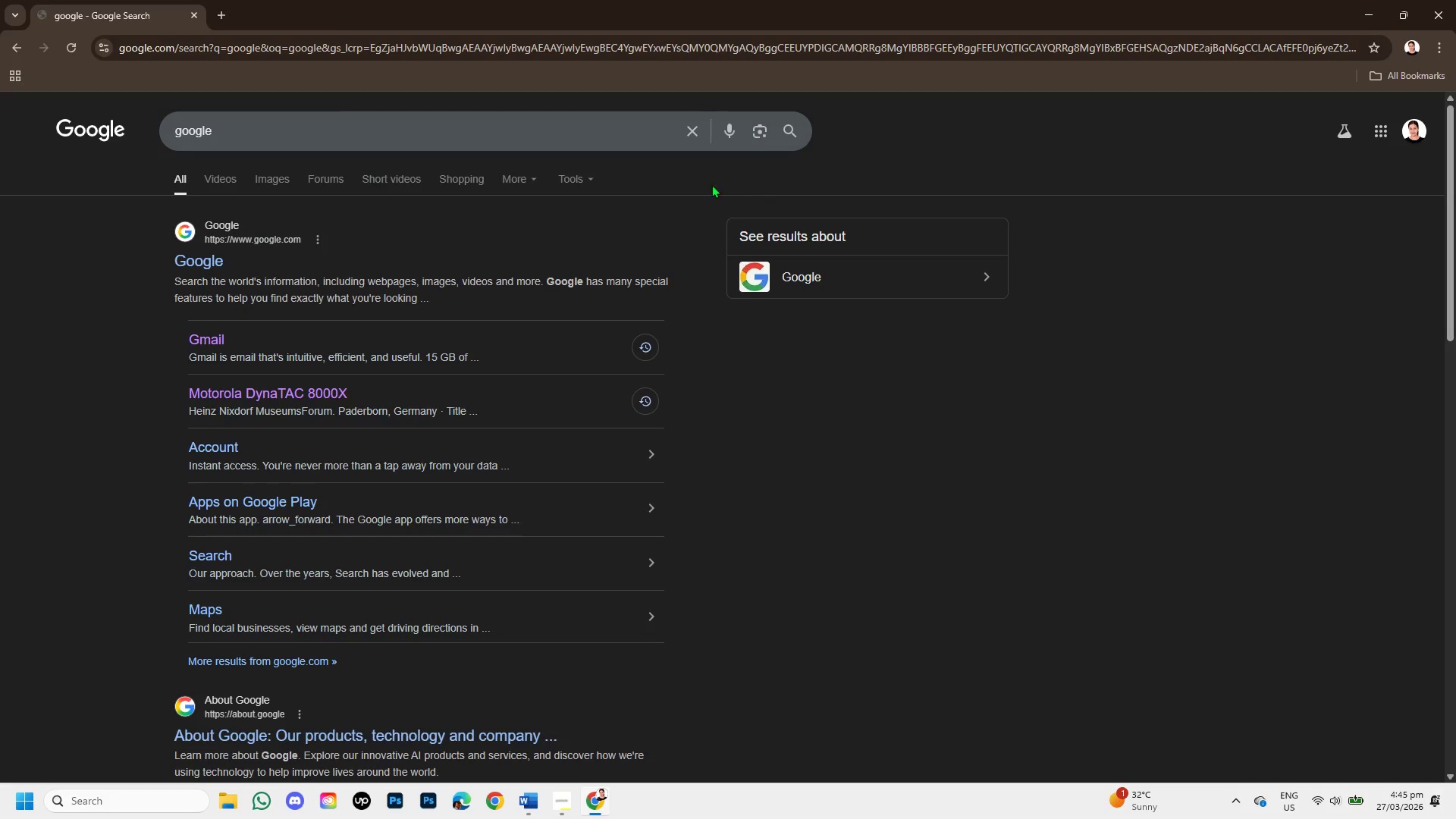 
left_click([698, 122])
 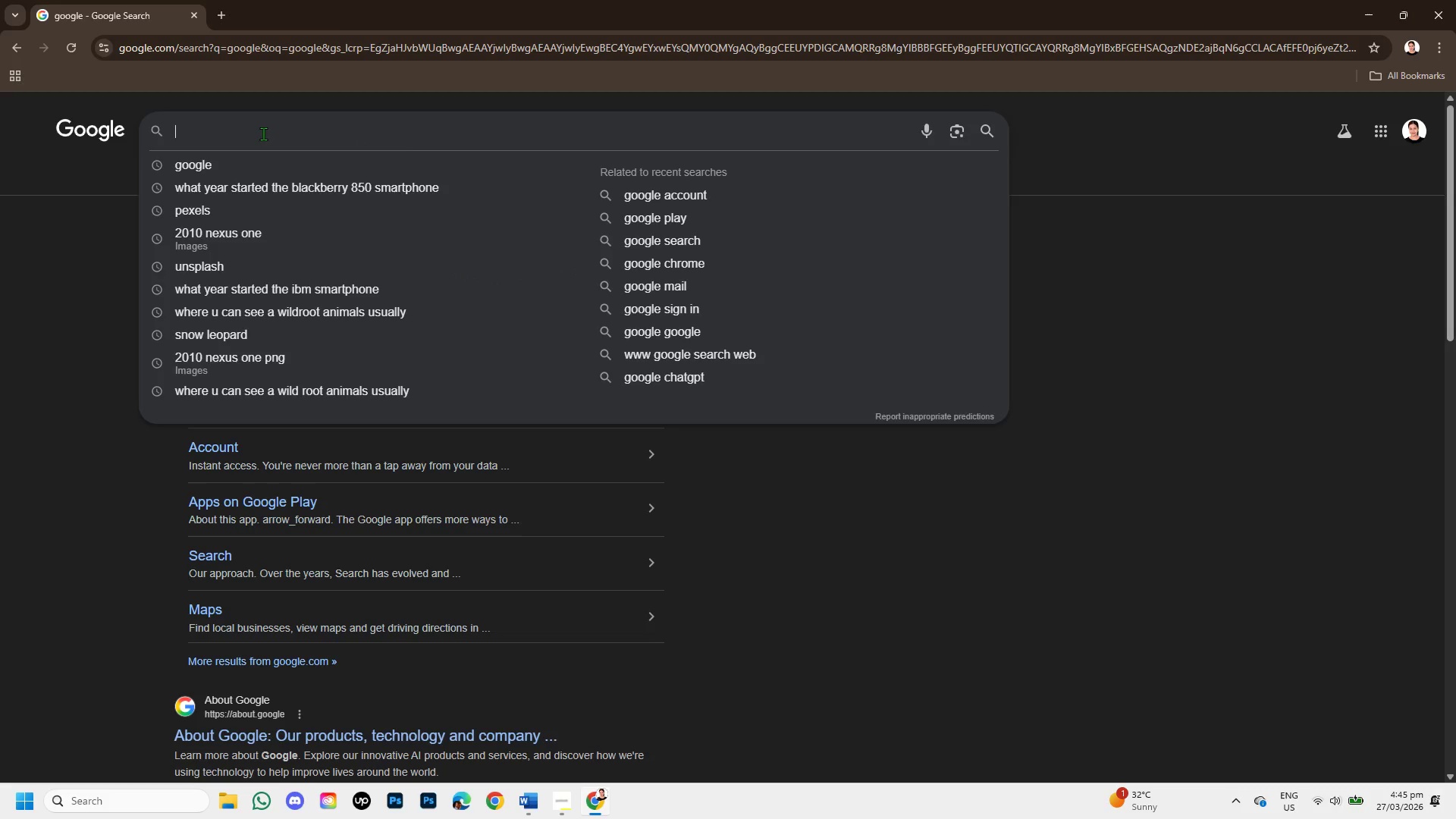 
wait(9.69)
 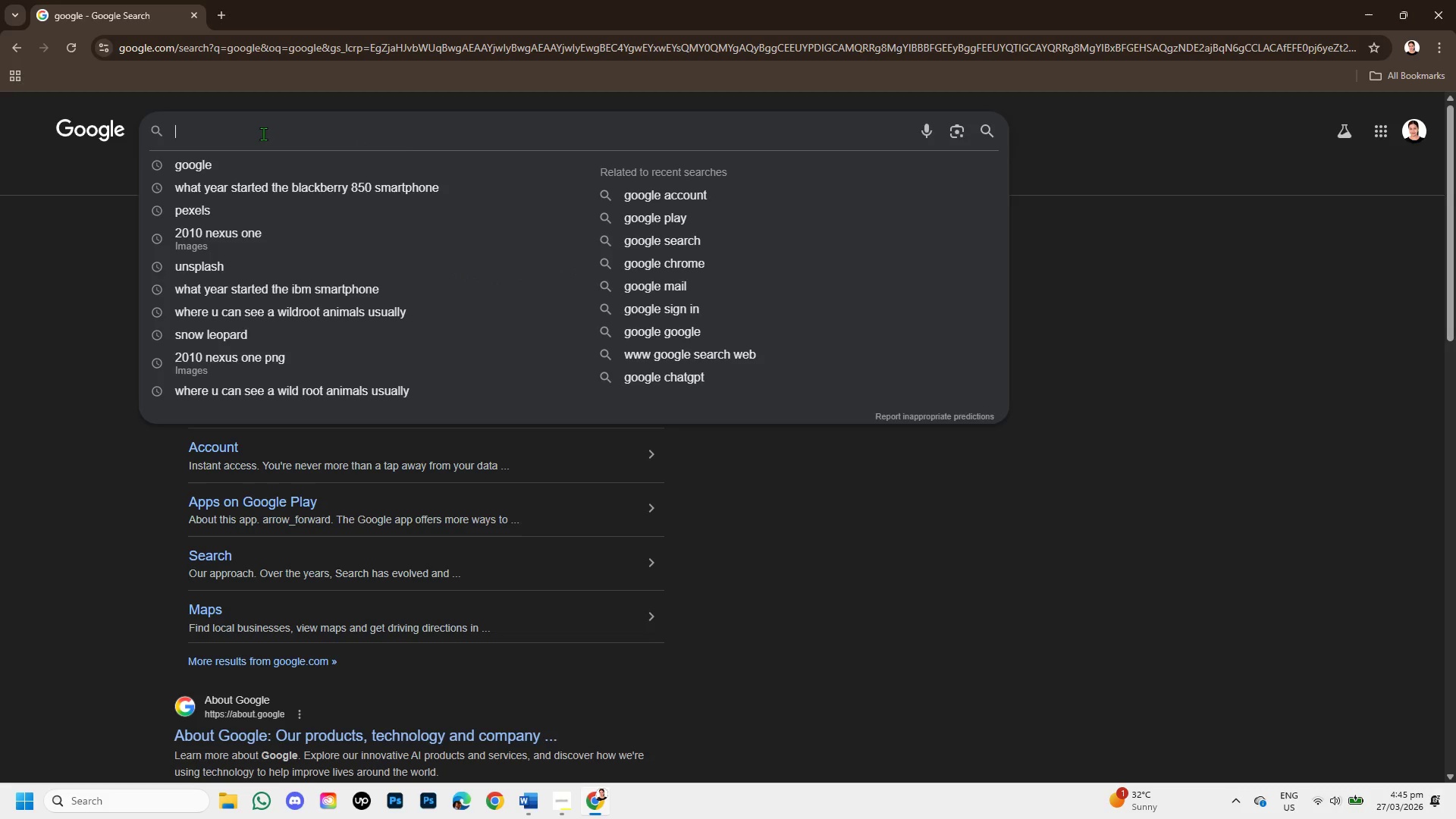 
left_click([558, 803])